 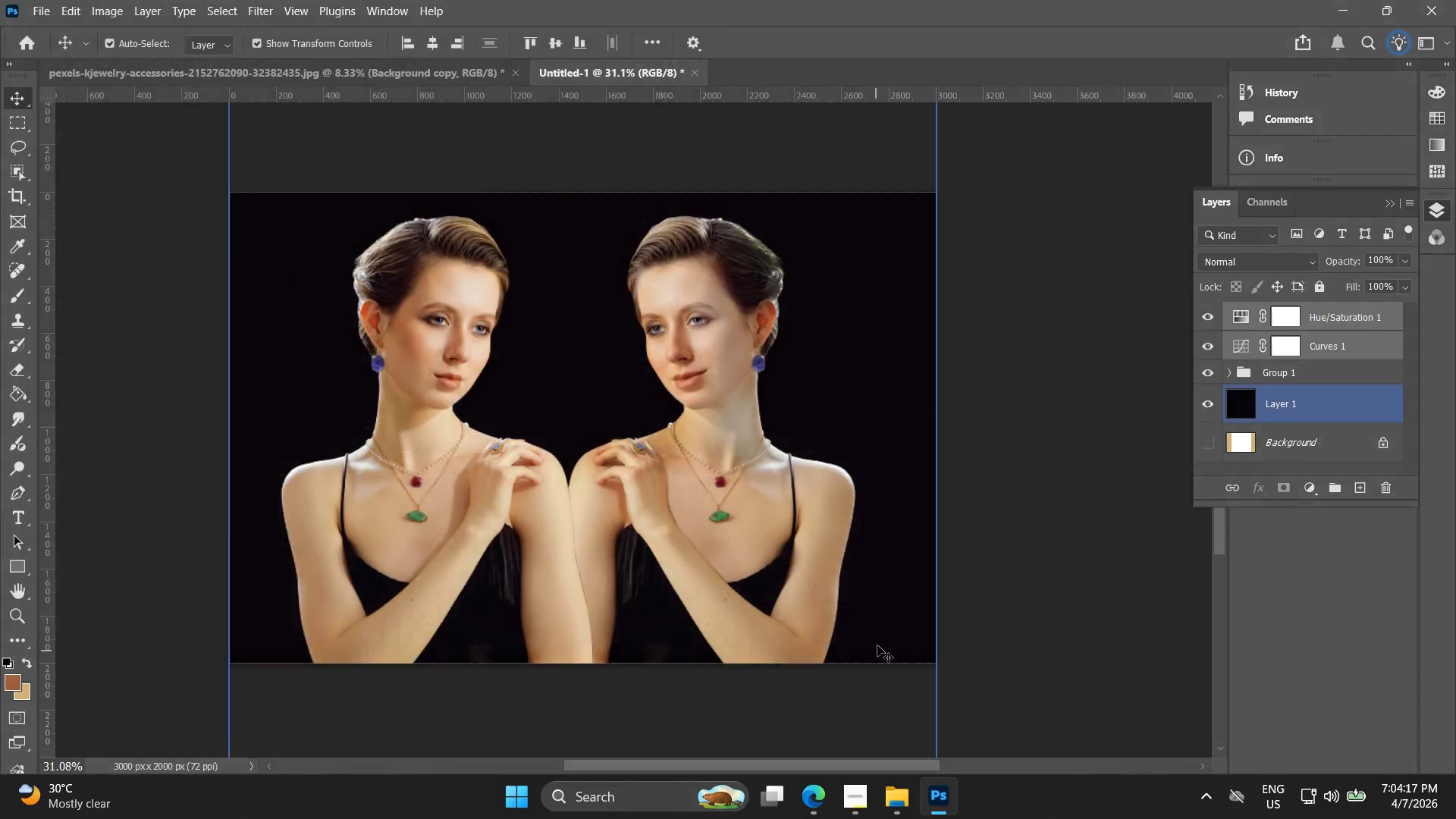 
left_click([118, 14])
 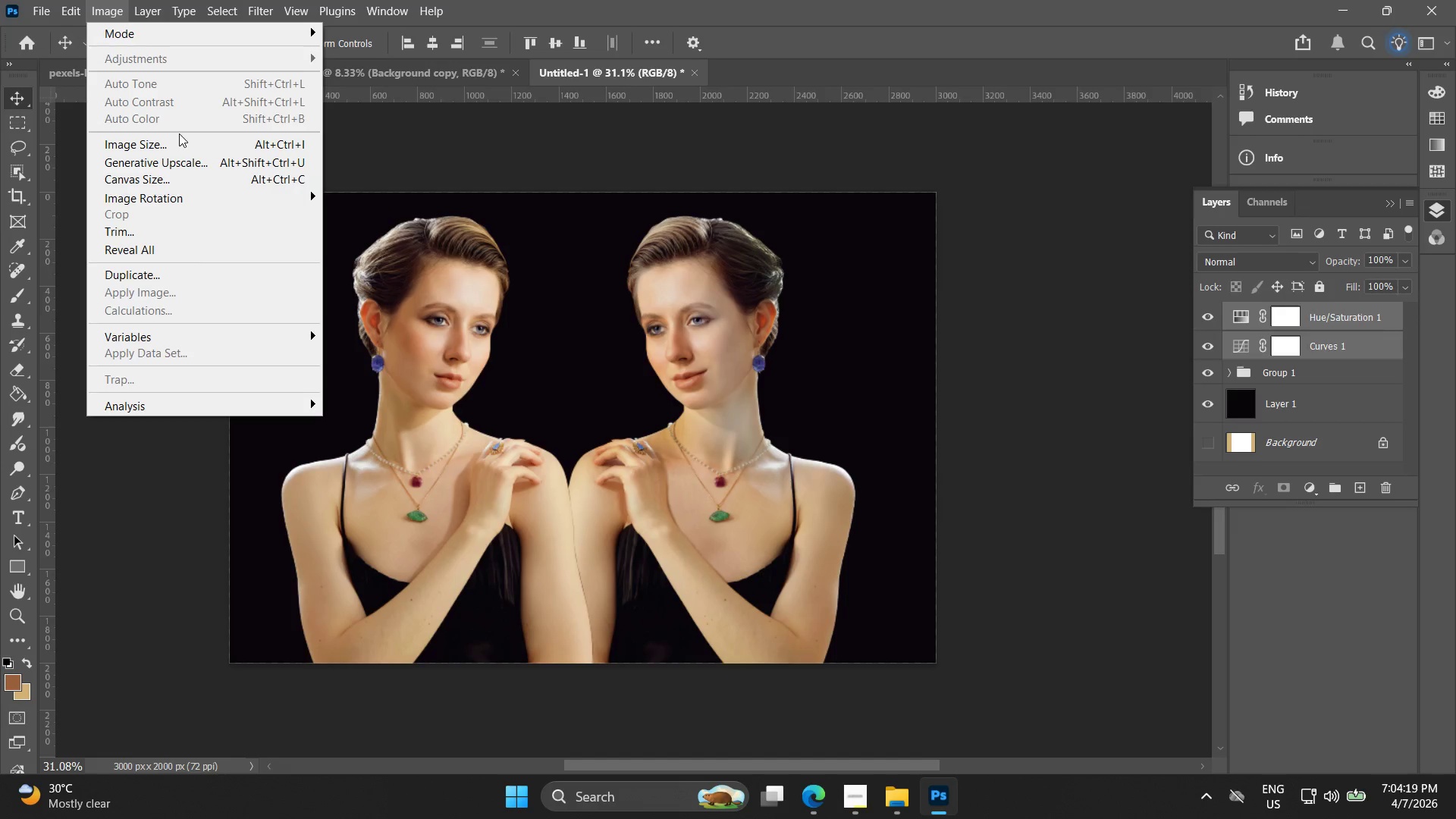 
left_click([171, 141])
 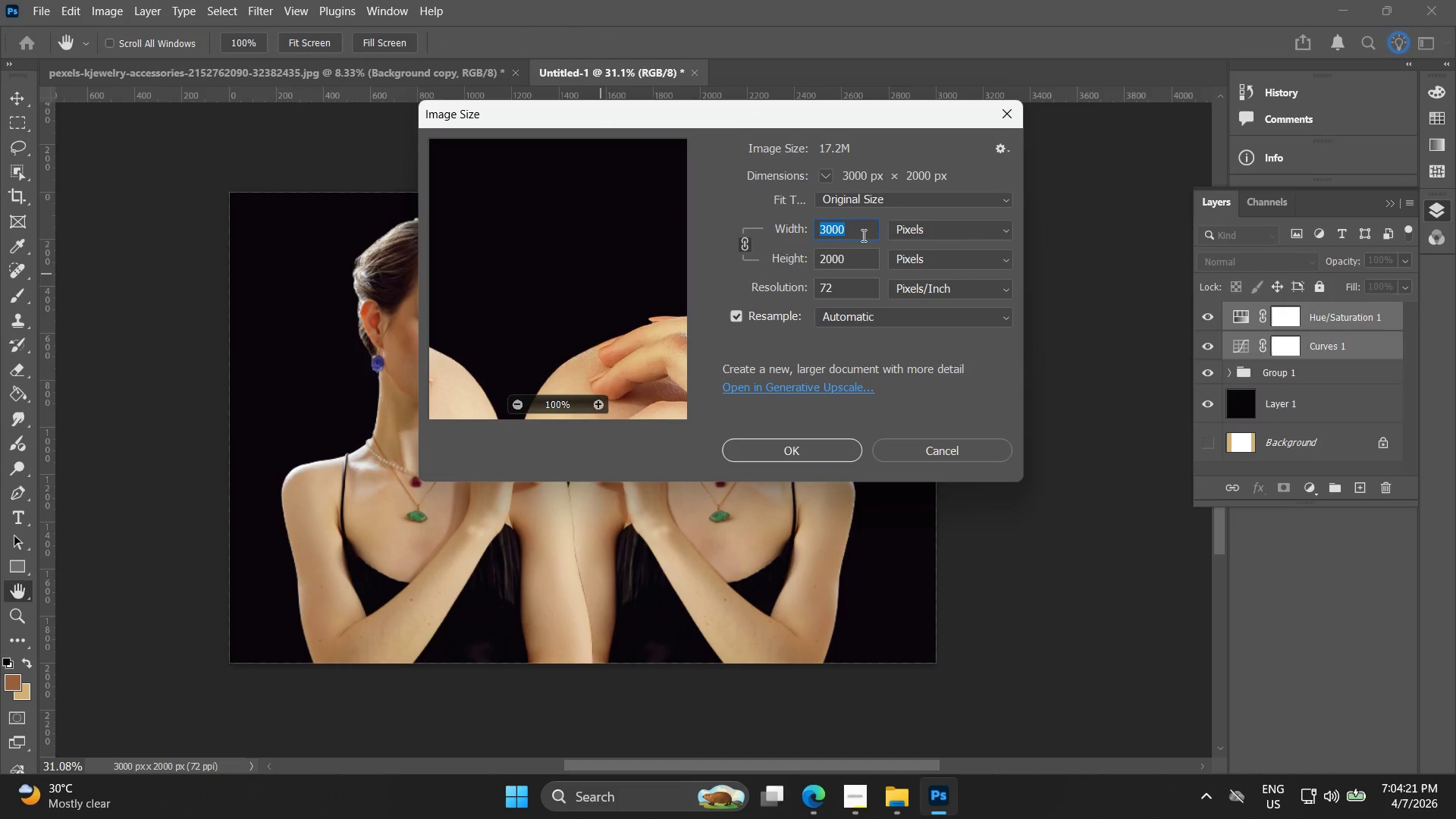 
type(2500)
 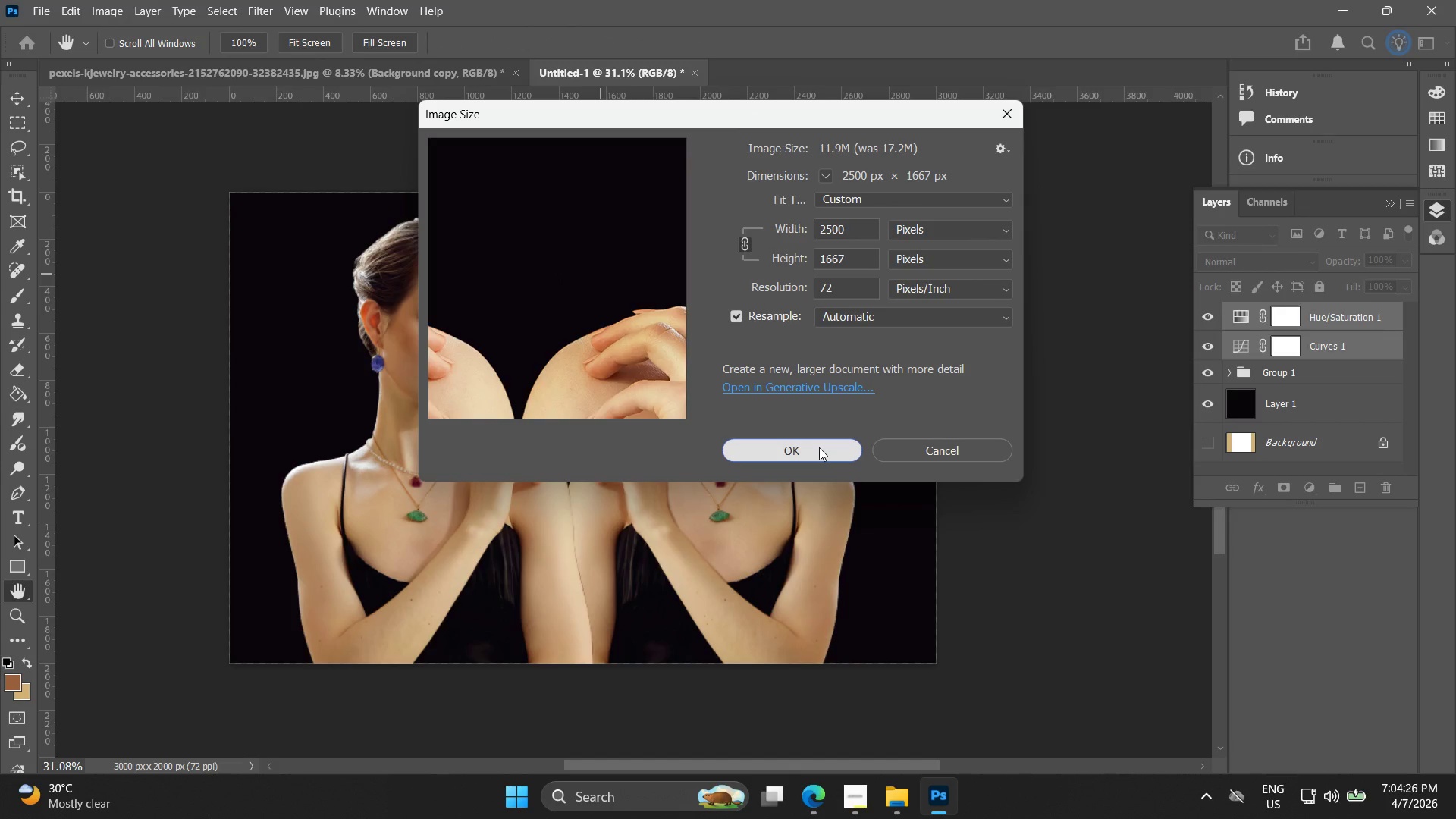 
left_click([817, 453])
 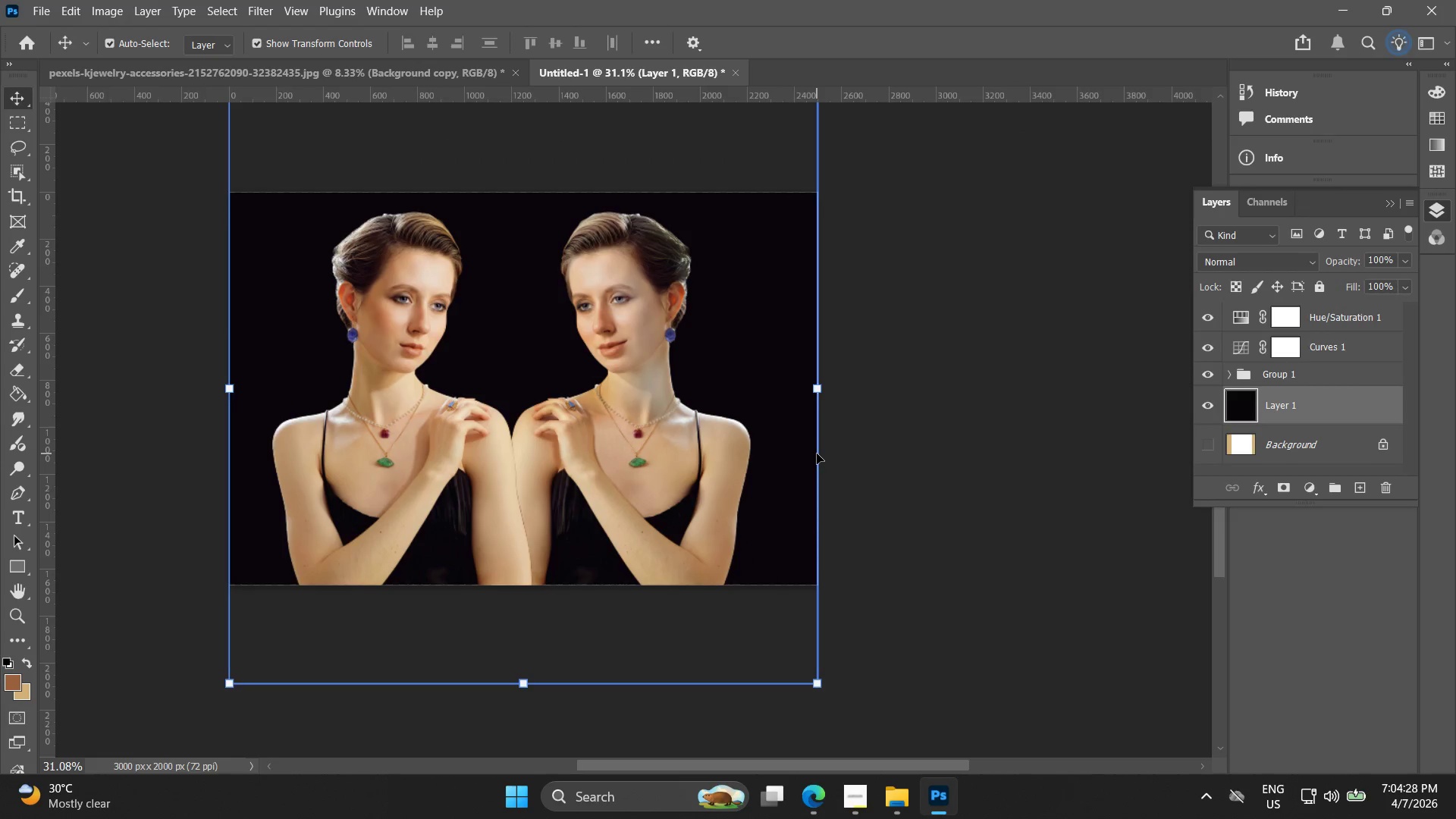 
hold_key(key=Space, duration=0.58)
 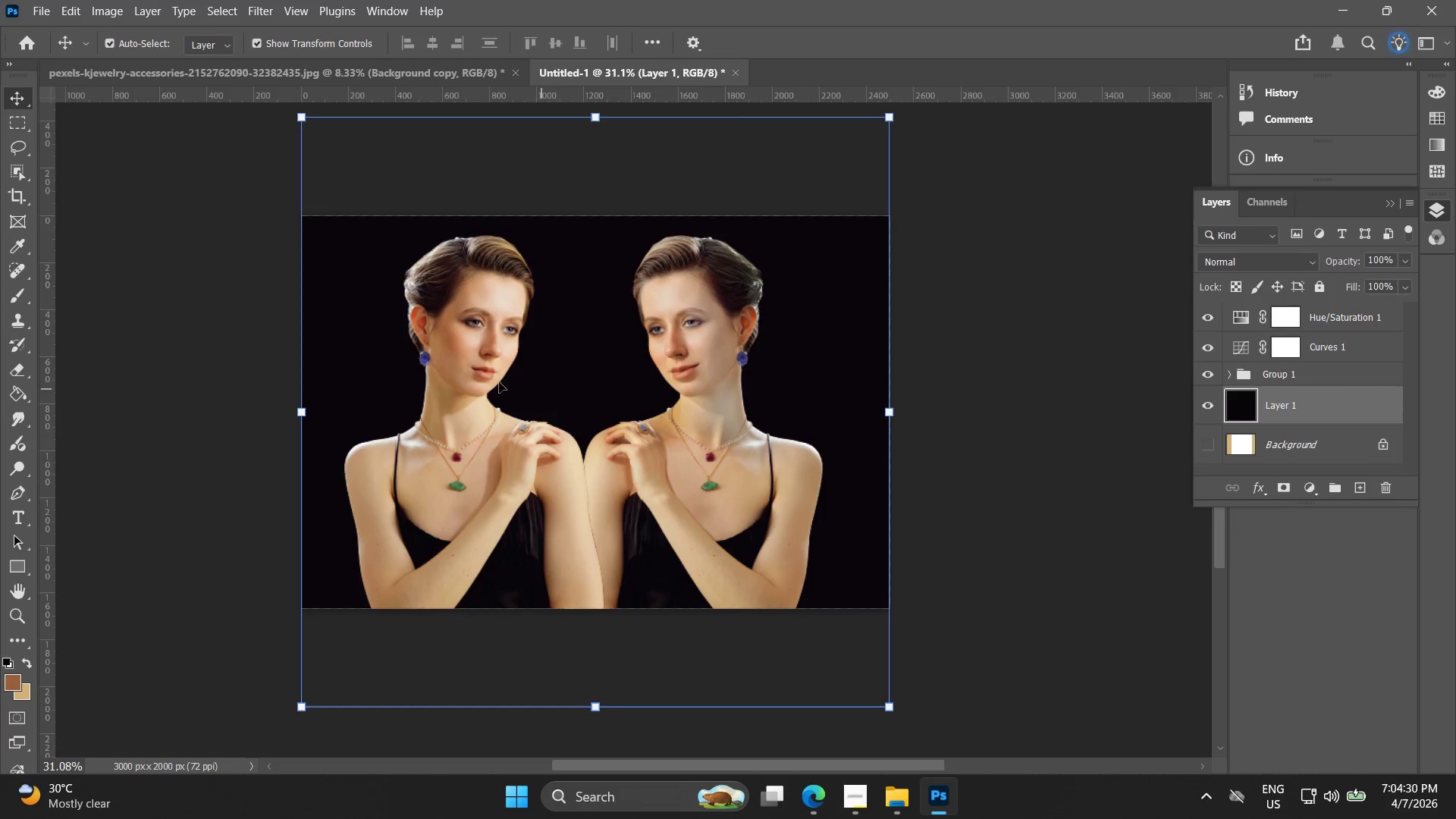 
left_click_drag(start_coordinate=[911, 452], to_coordinate=[983, 475])
 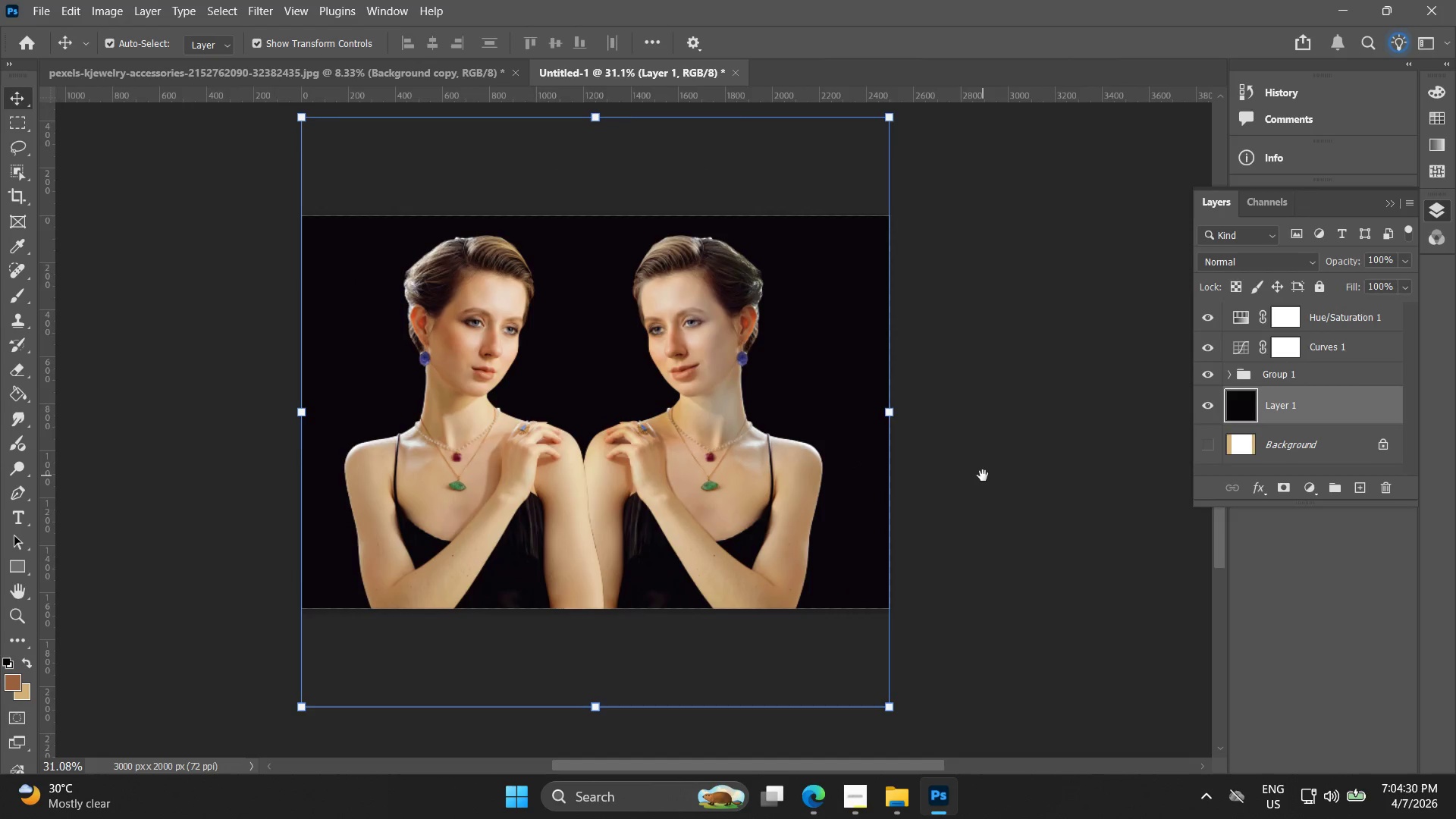 
hold_key(key=Space, duration=10.05)
 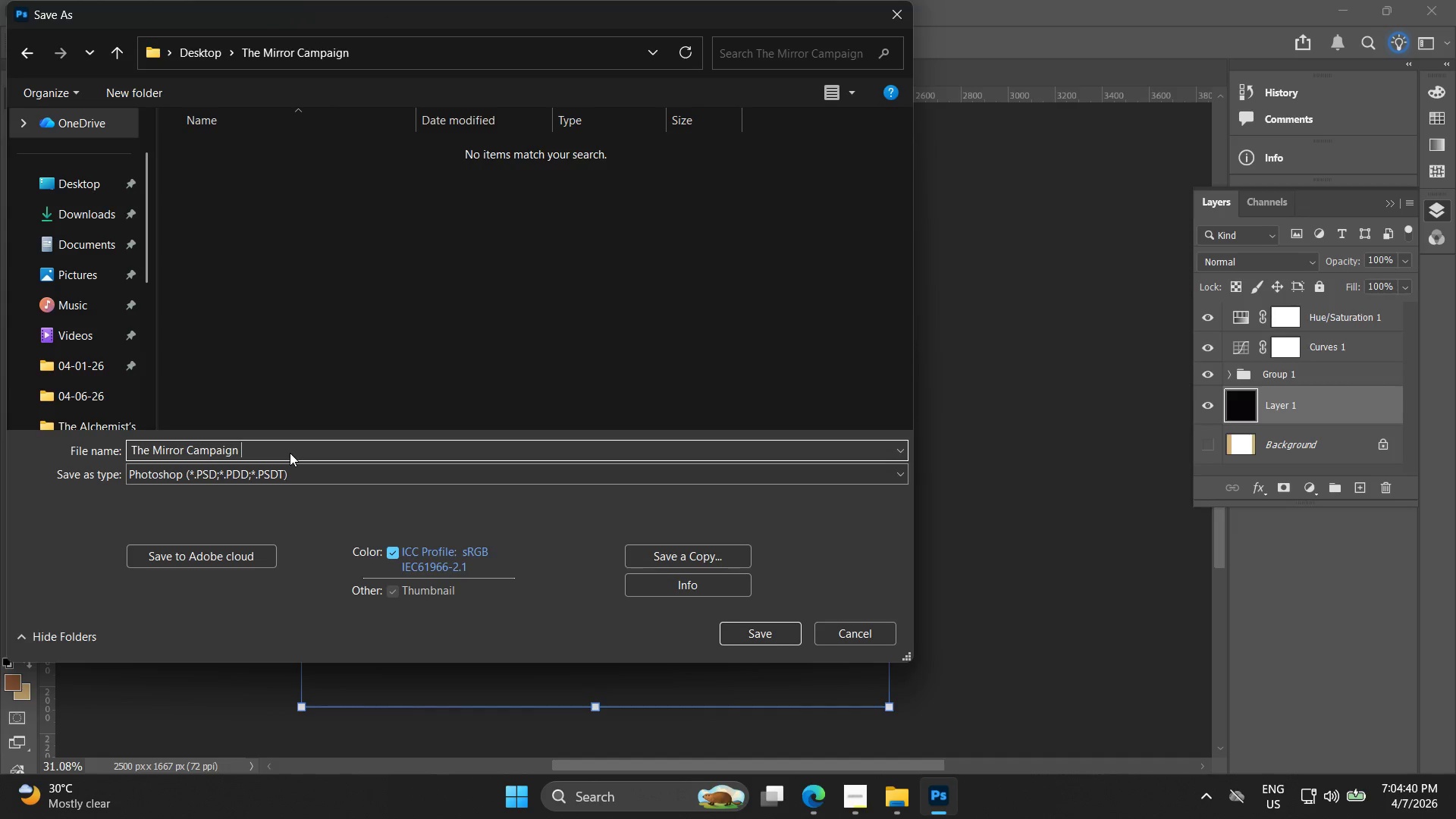 
left_click([39, 12])
 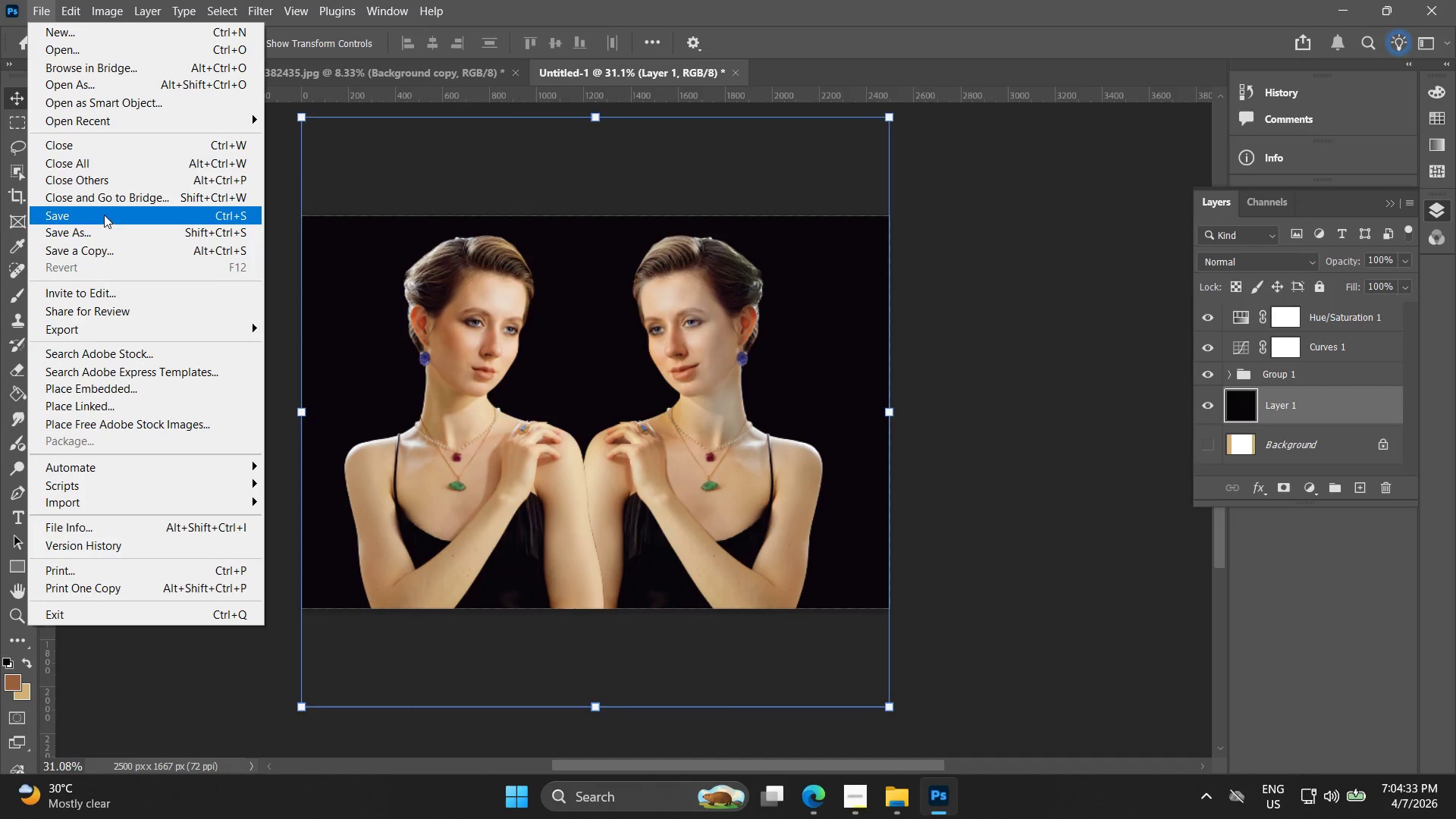 
left_click([102, 227])
 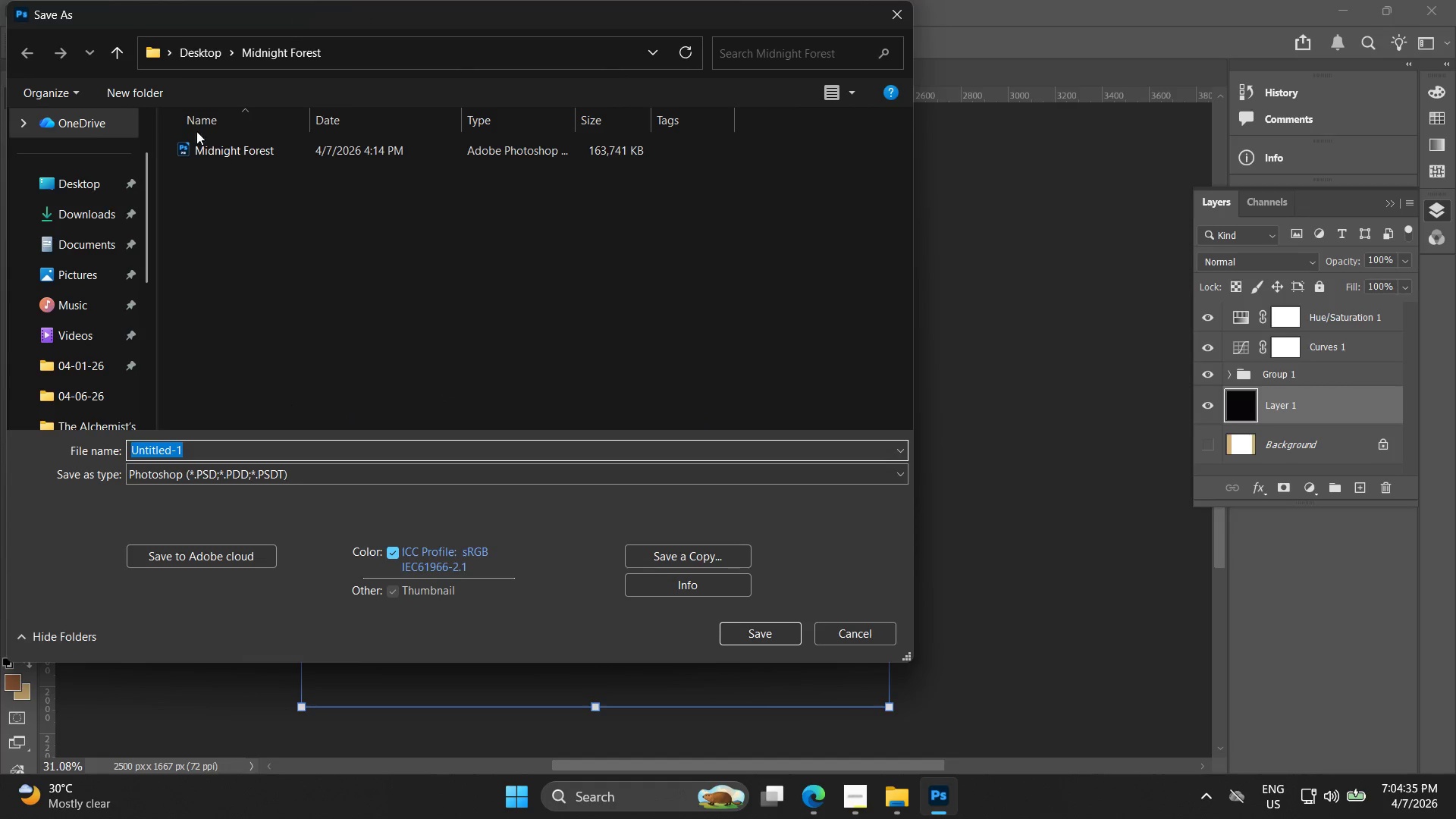 
left_click([190, 51])
 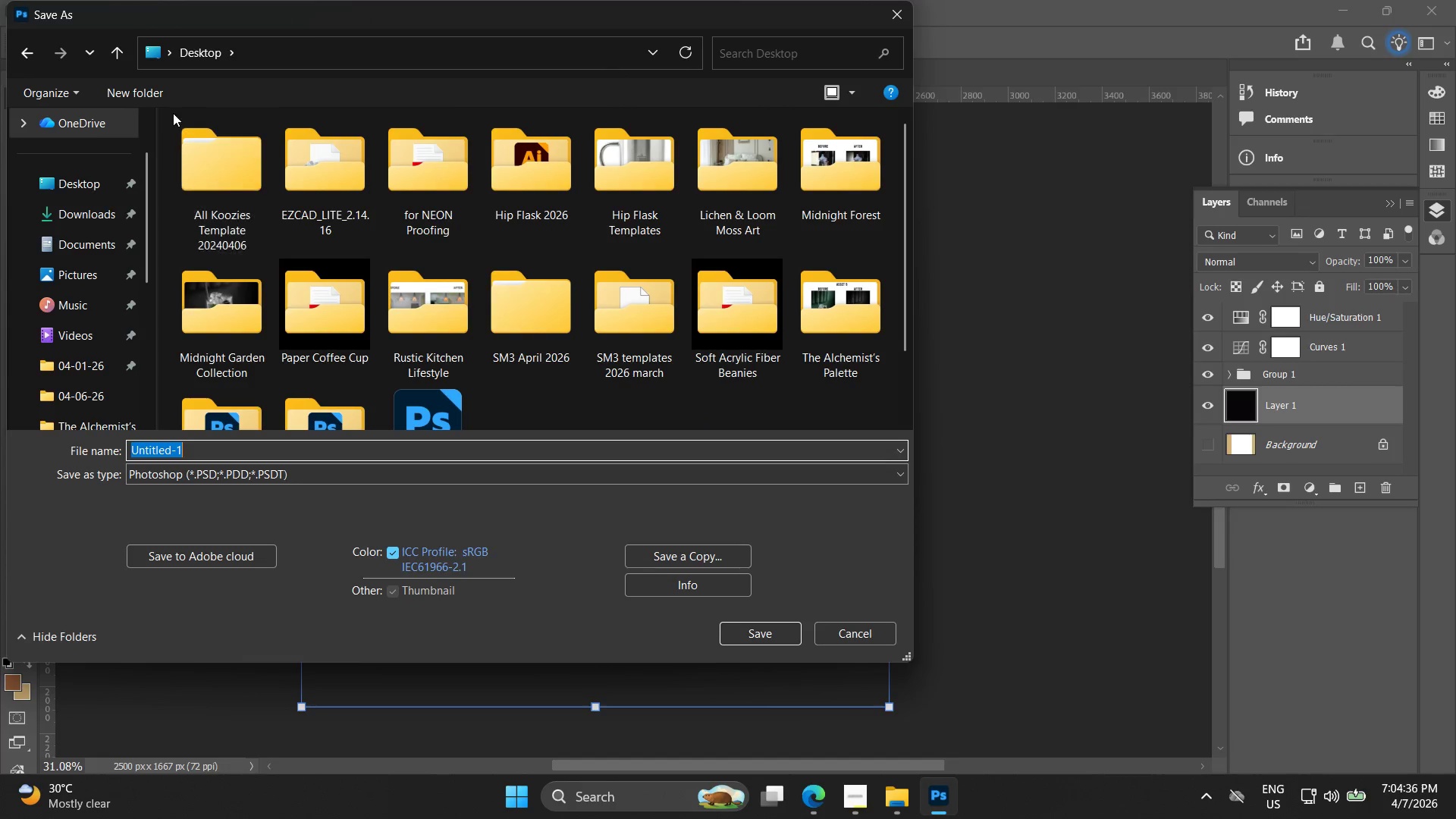 
left_click([150, 96])
 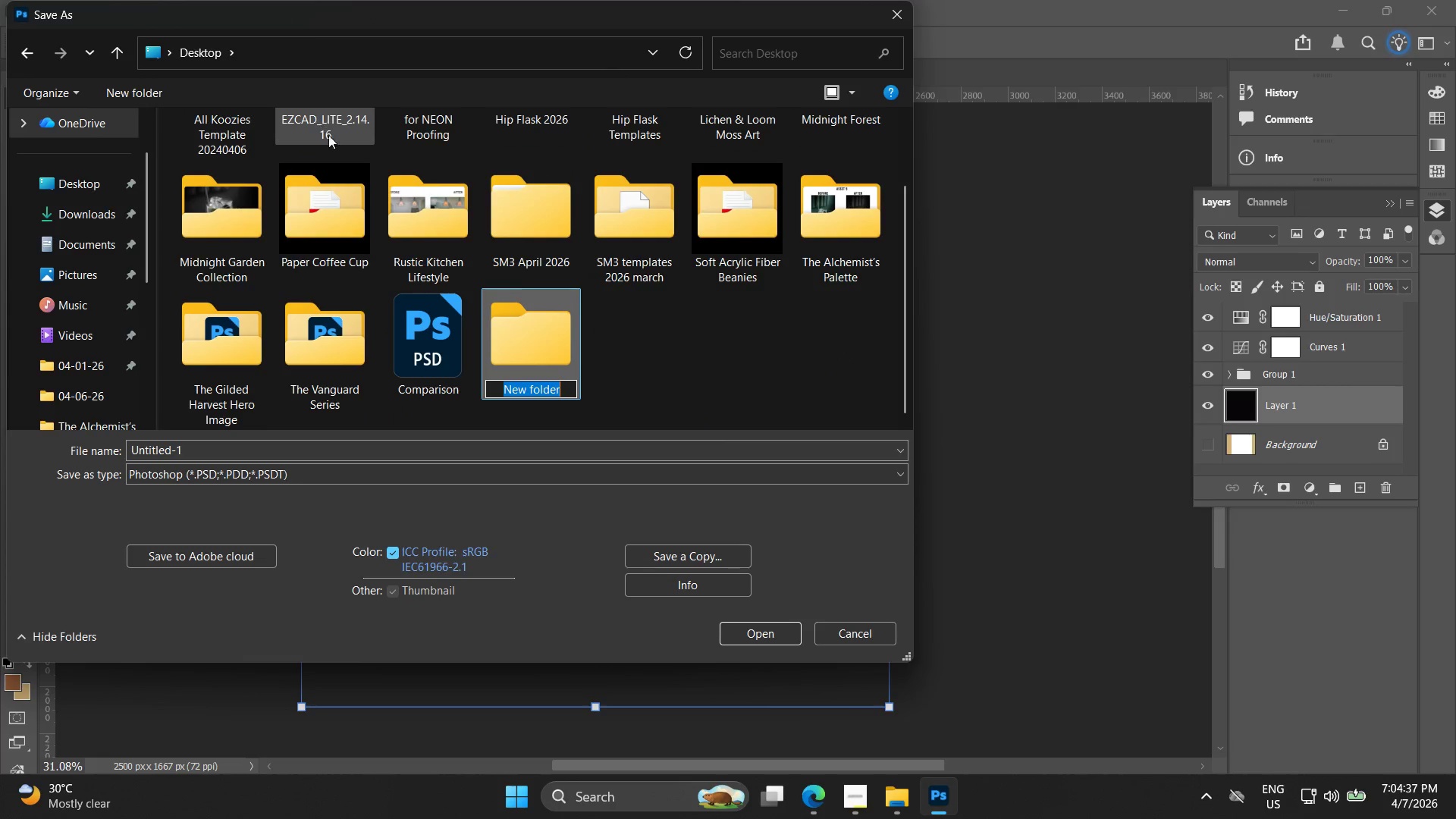 
key(Control+V)
 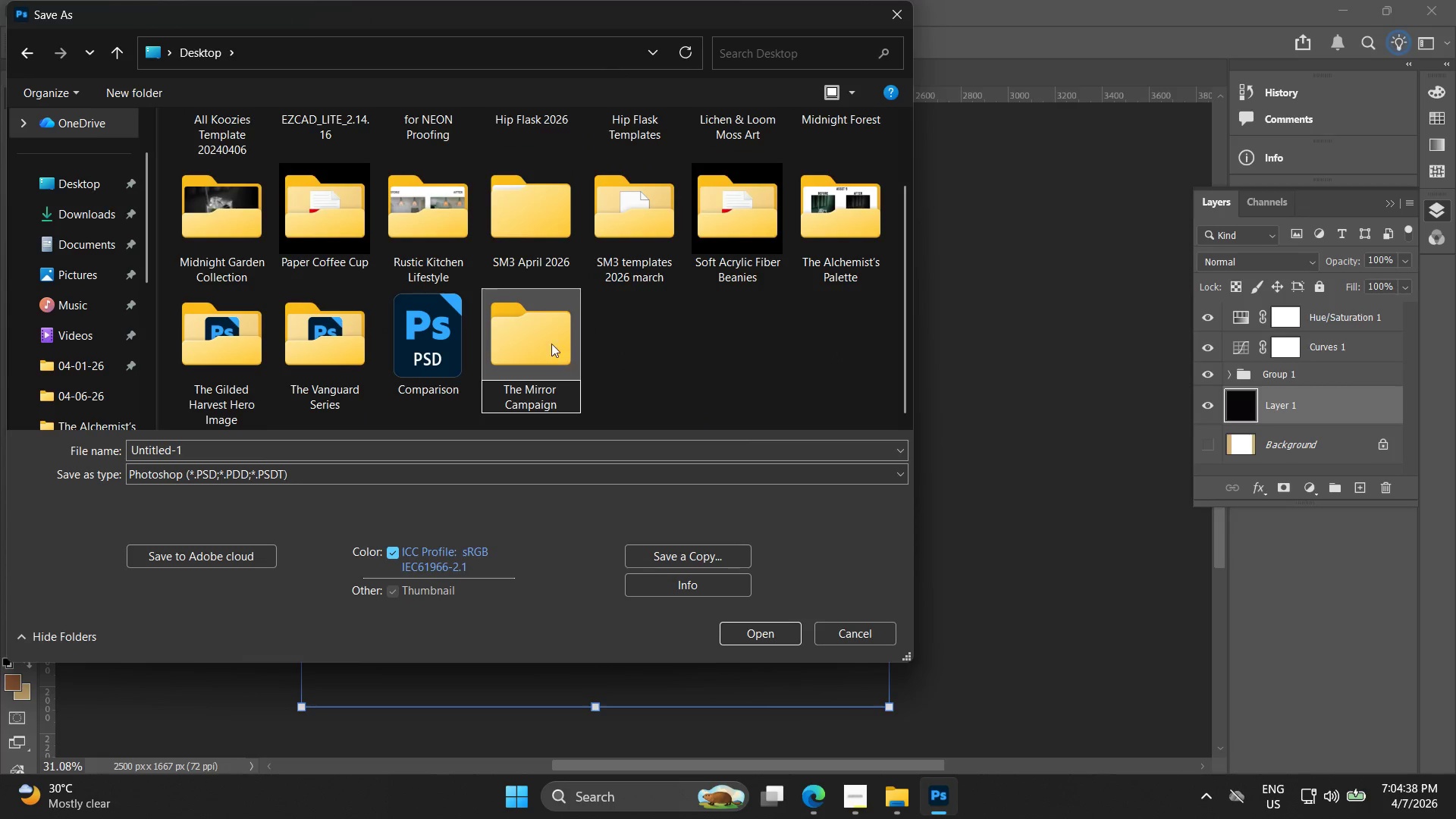 
double_click([548, 338])
 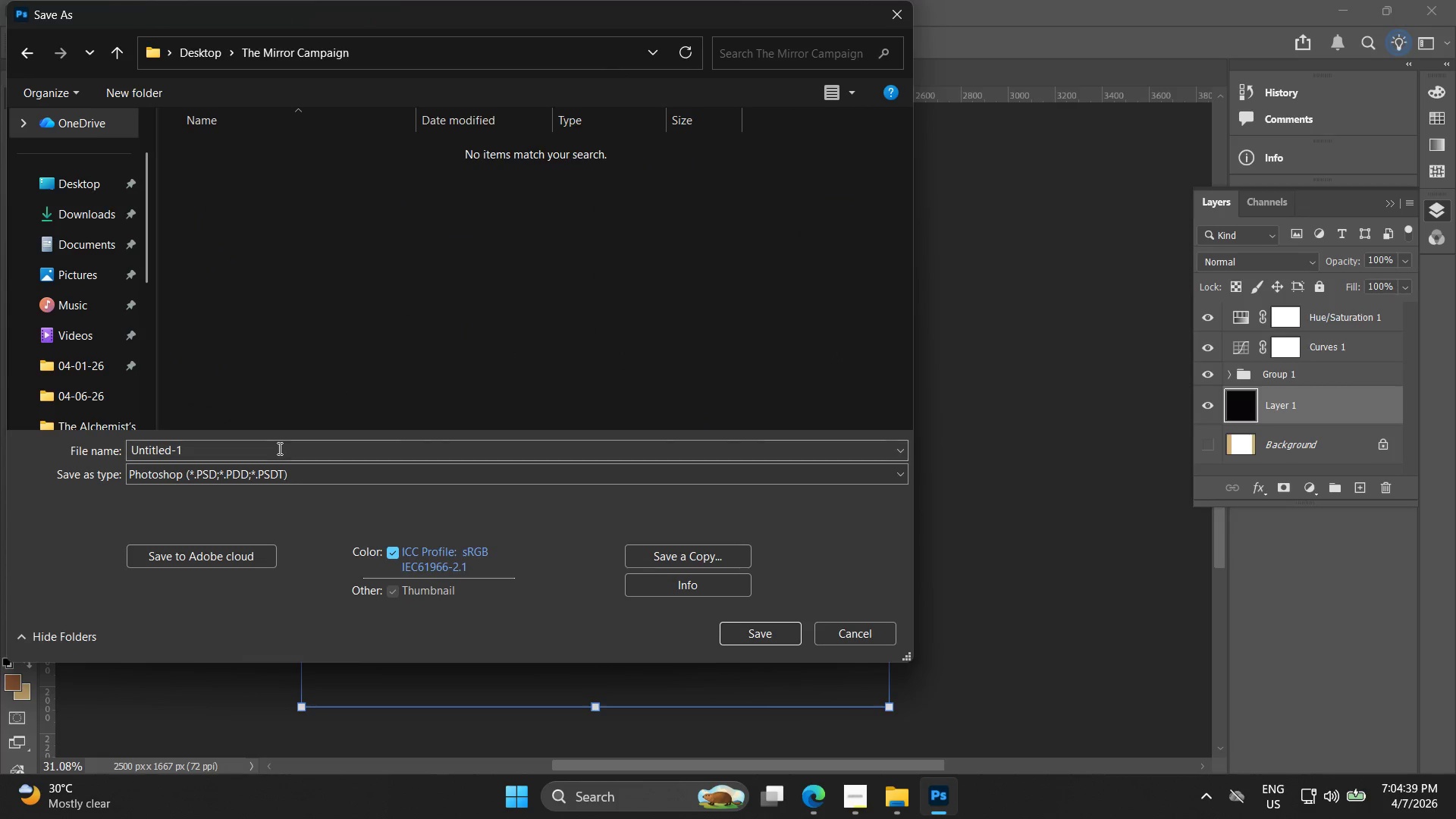 
left_click([276, 450])
 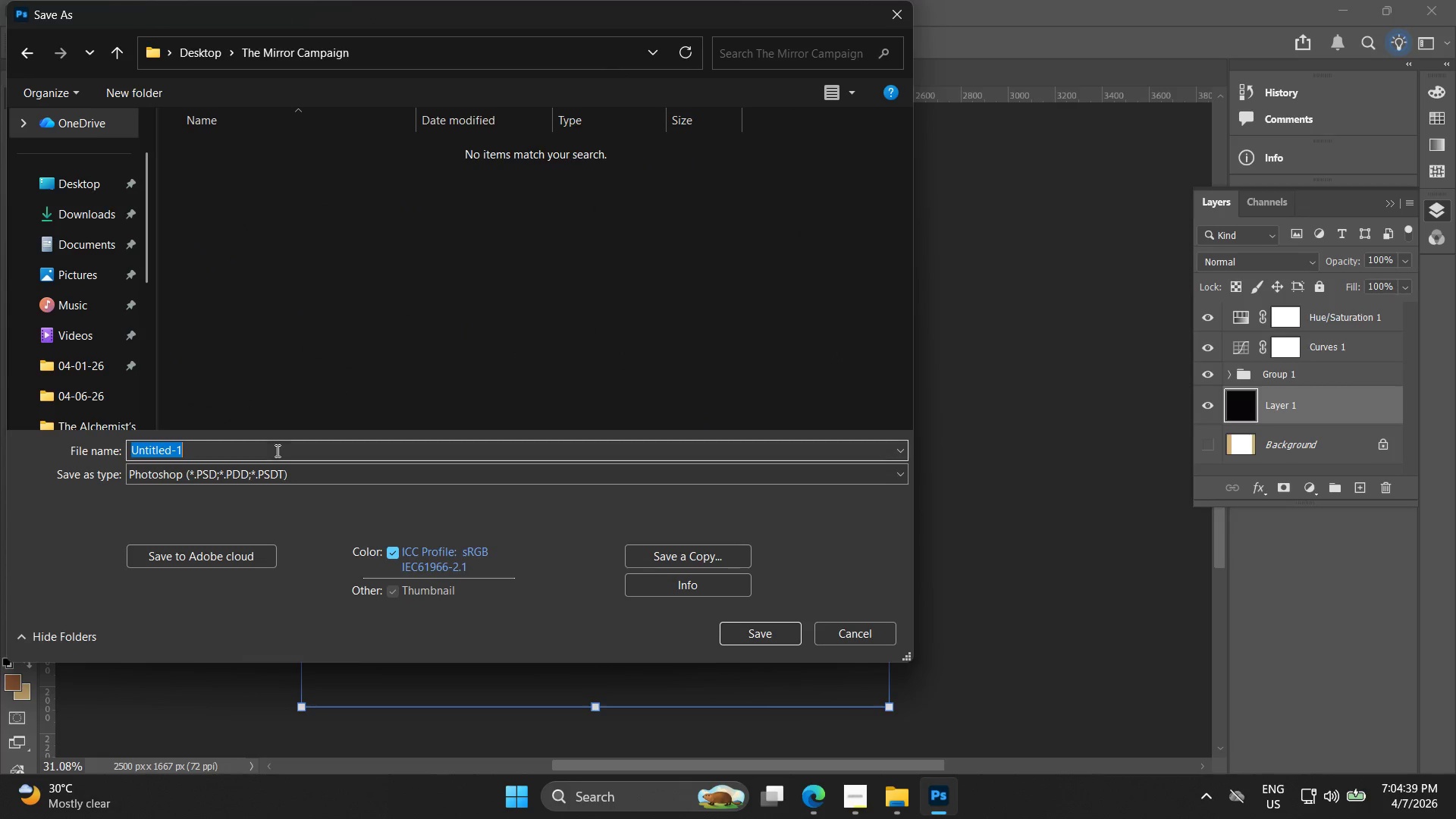 
key(Control+ControlLeft)
 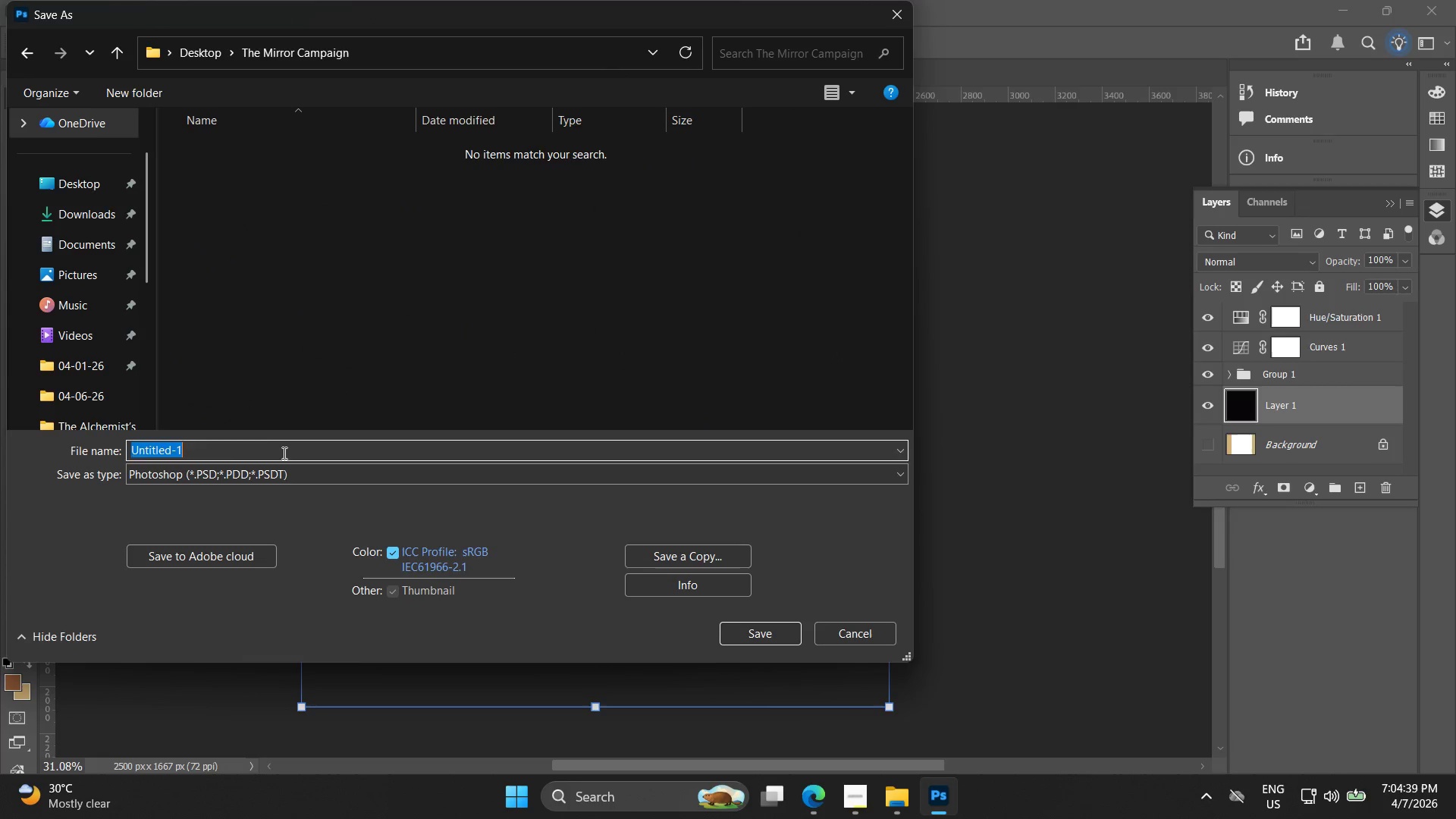 
key(Control+V)
 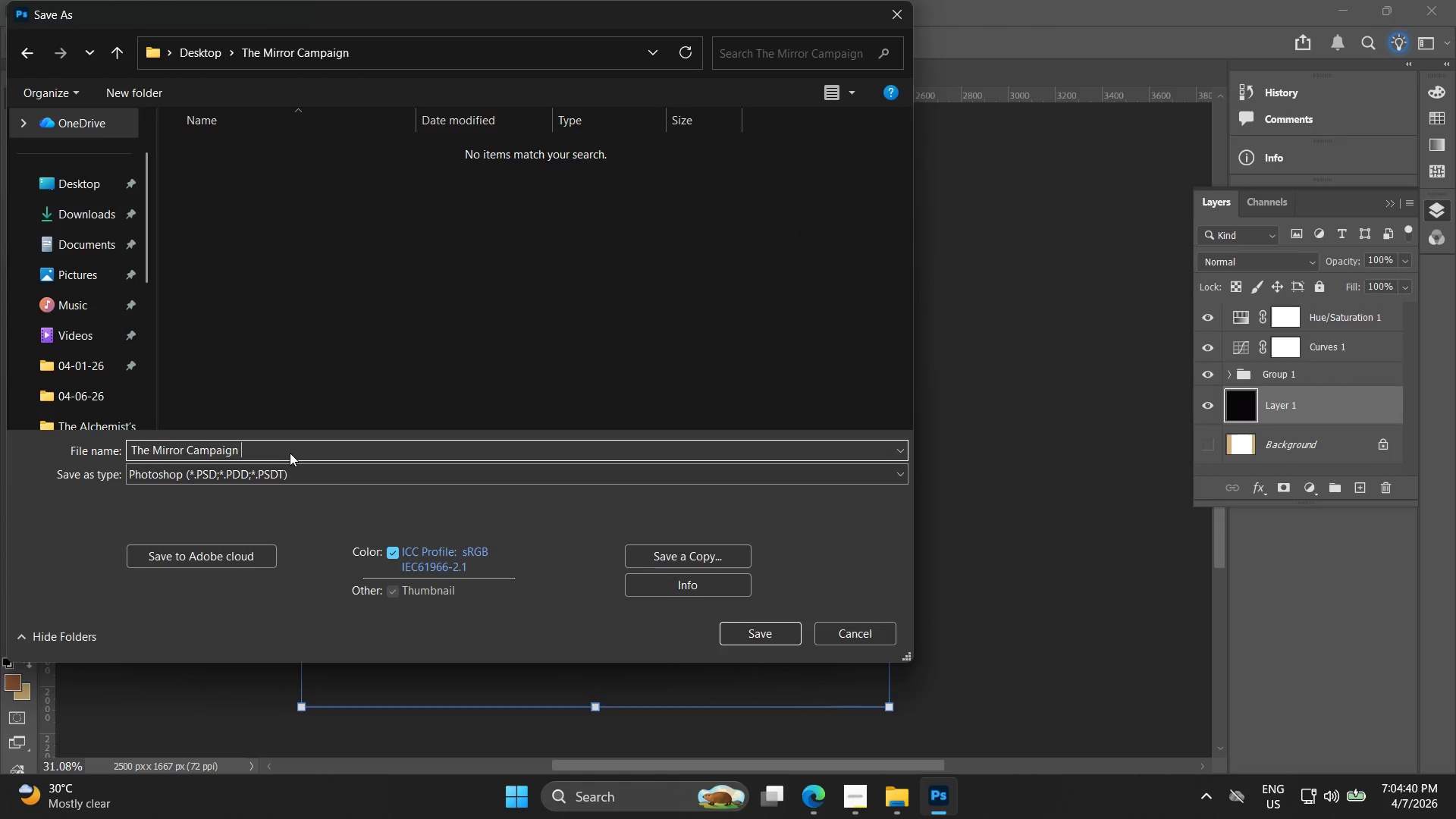 
type(Asset 1)
 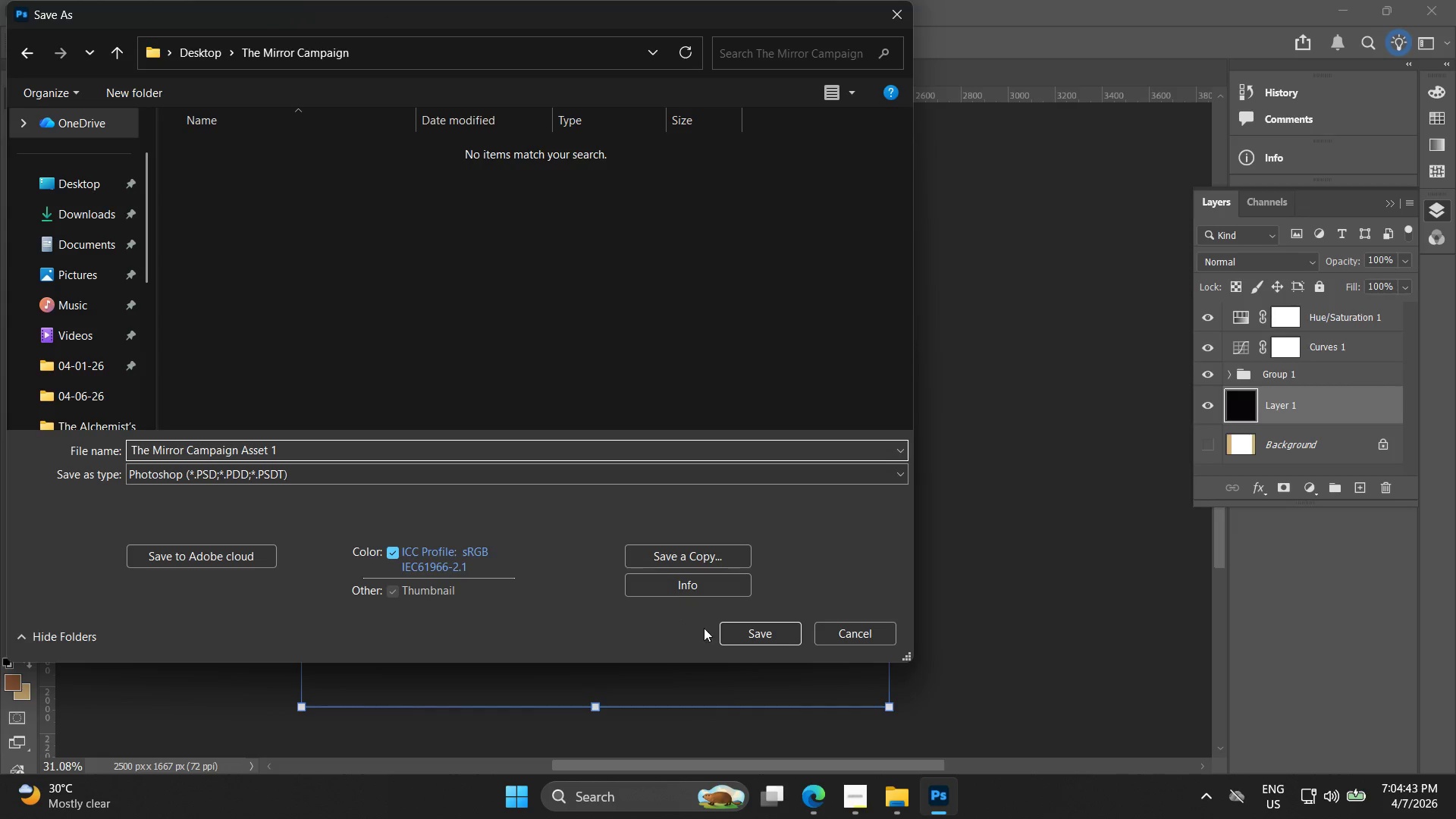 
left_click_drag(start_coordinate=[742, 632], to_coordinate=[745, 632])
 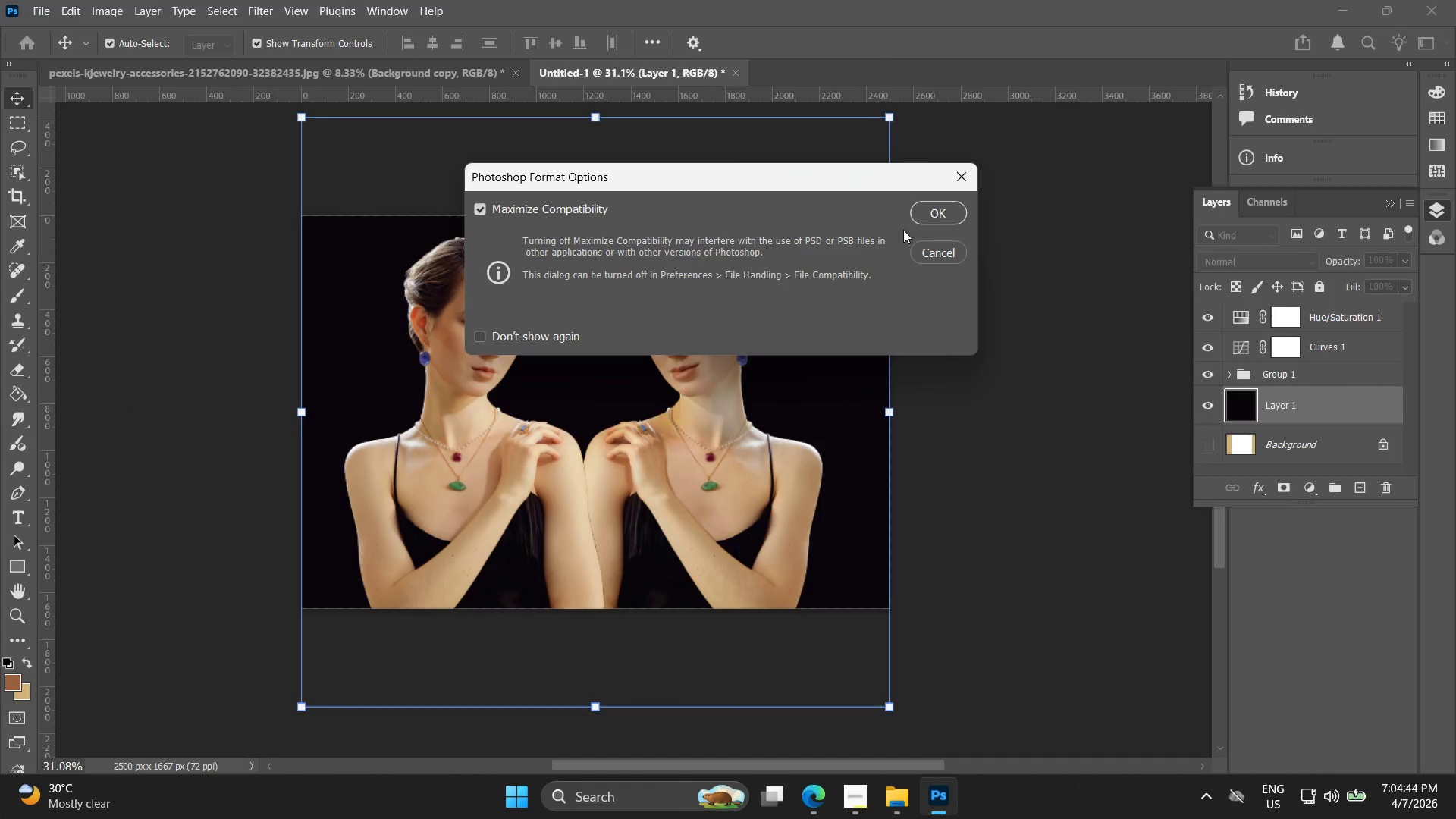 
left_click([924, 215])
 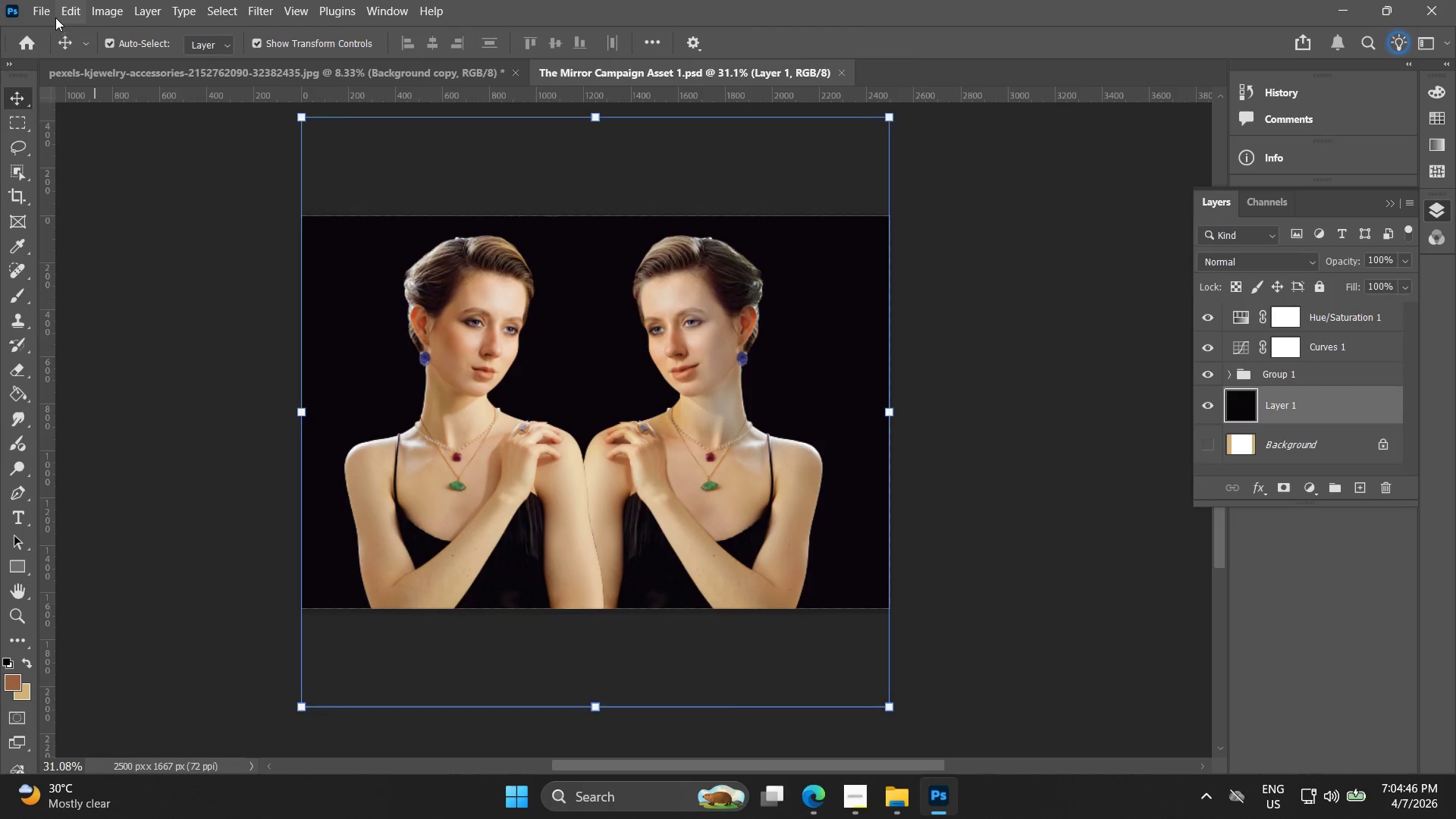 
left_click([44, 16])
 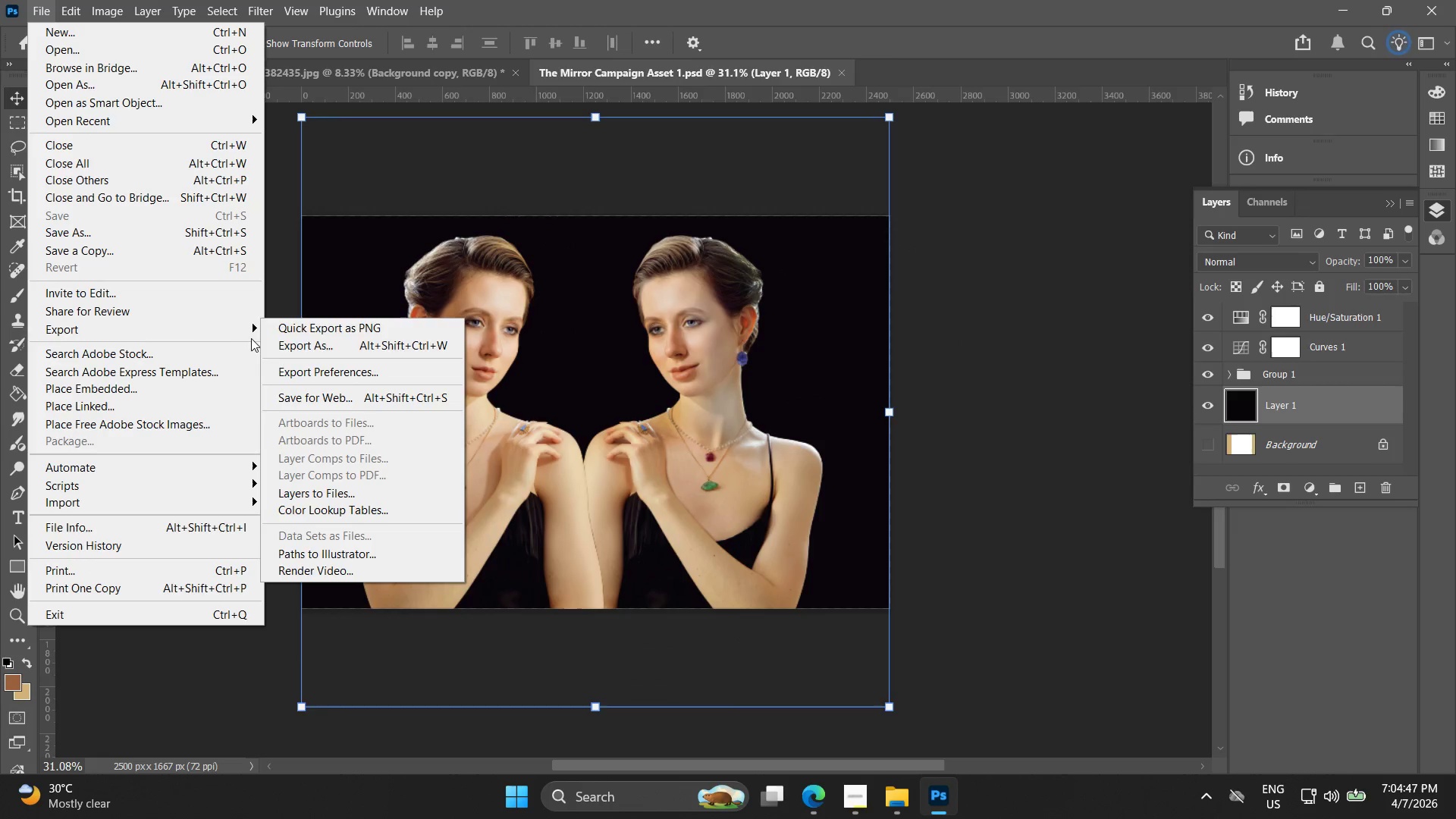 
left_click([275, 347])
 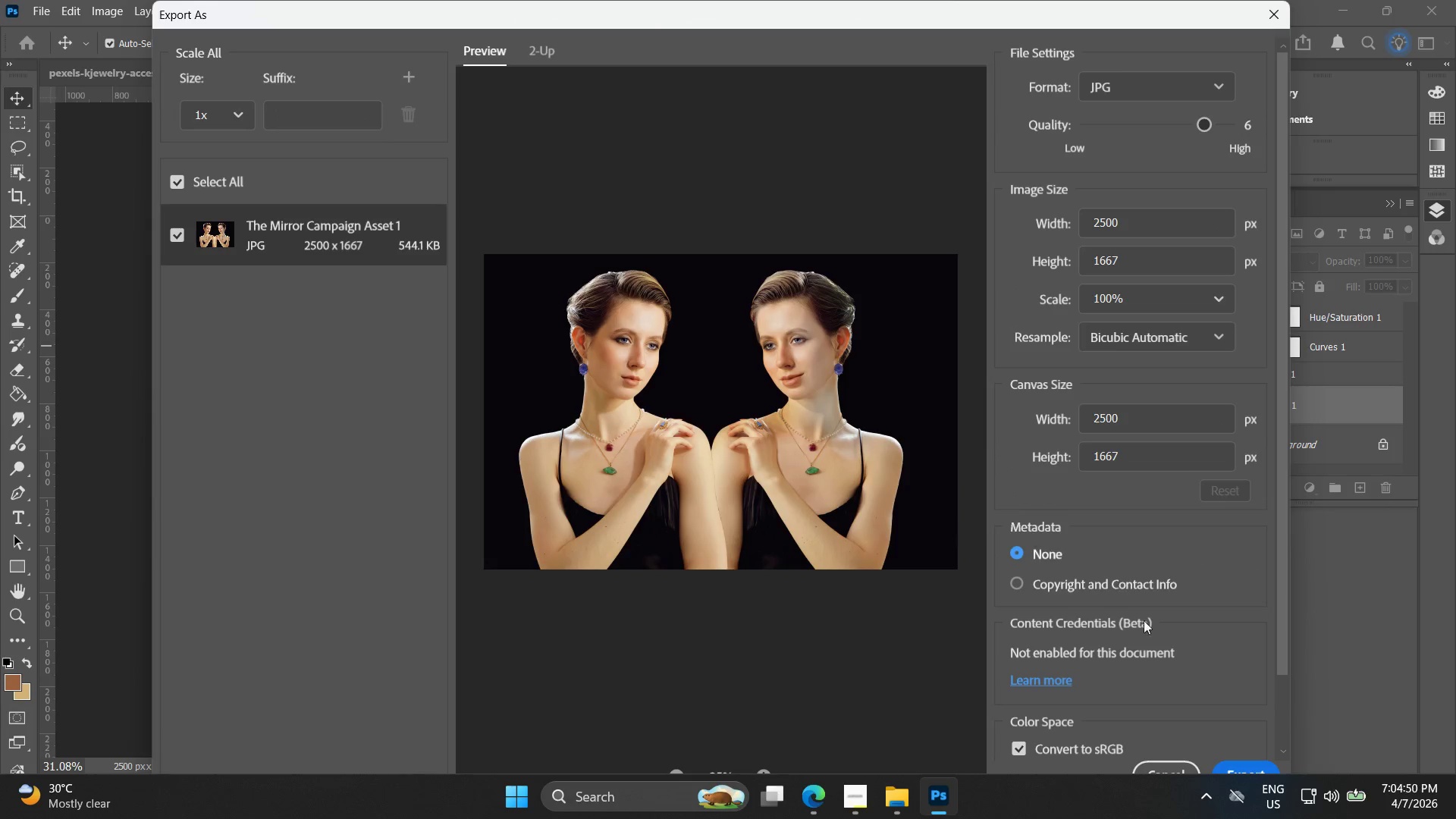 
left_click([1246, 761])